 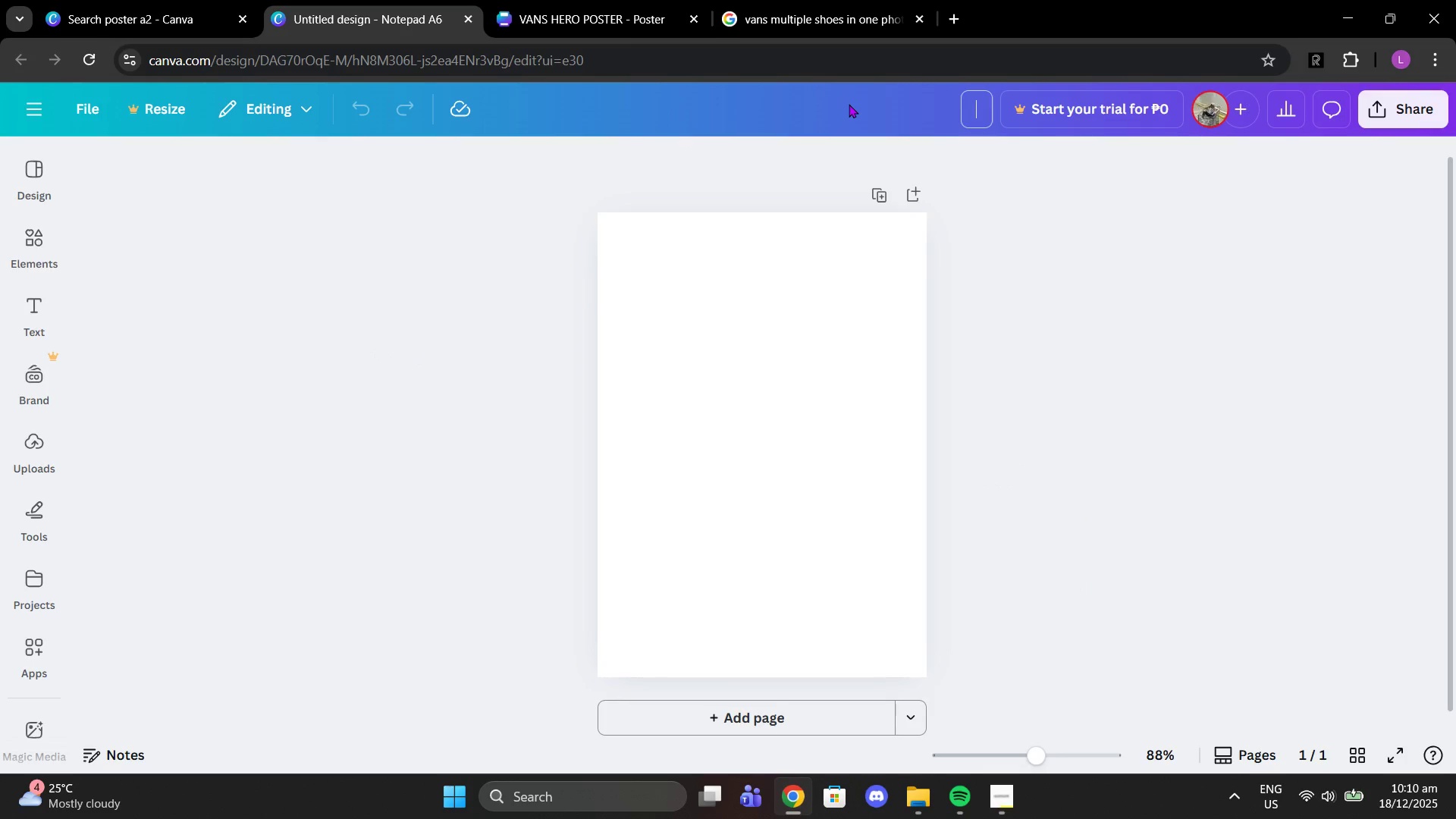 
type(VANS SHELF POSTERS)
 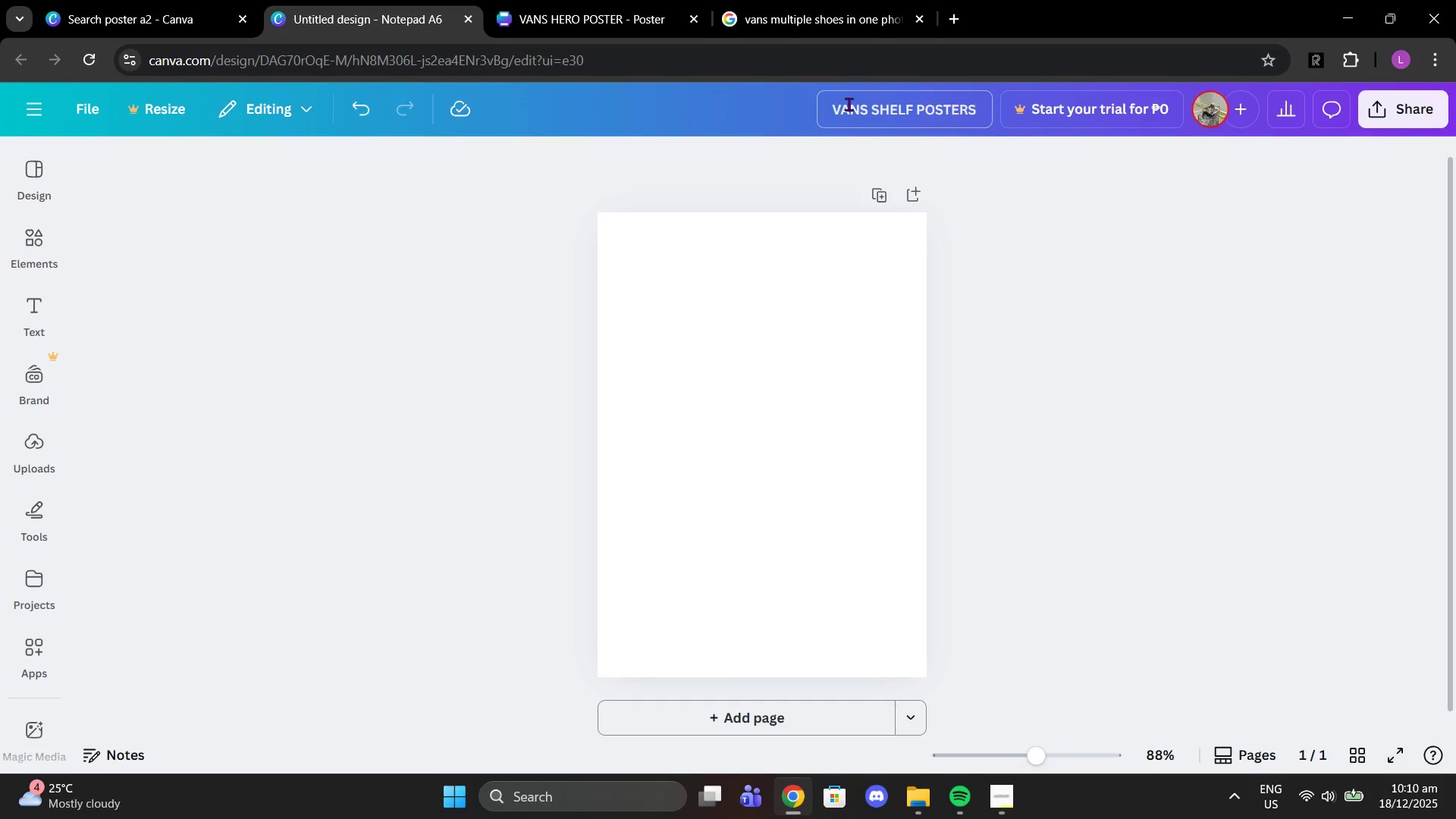 
key(Enter)
 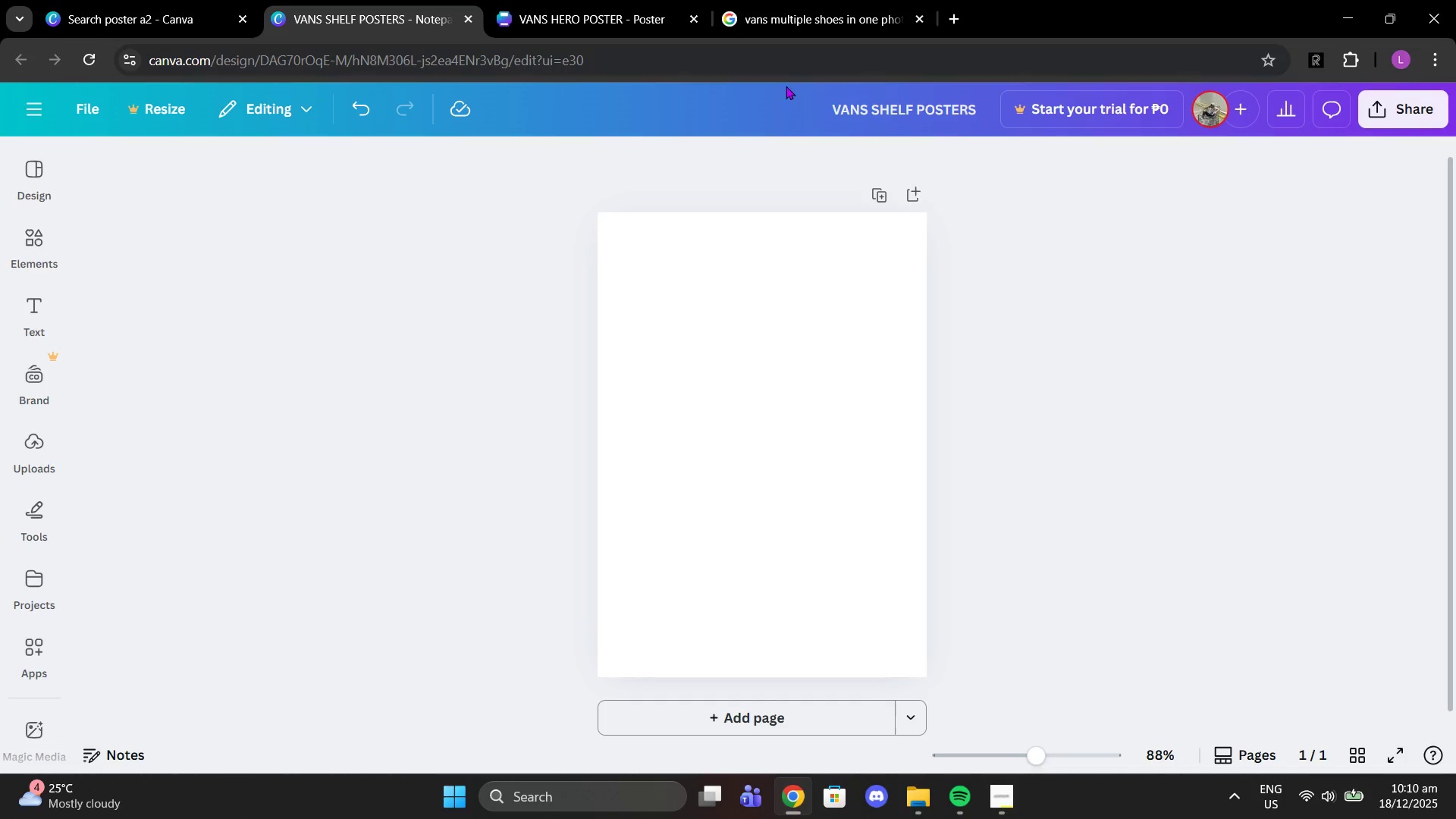 
left_click([1237, 316])
 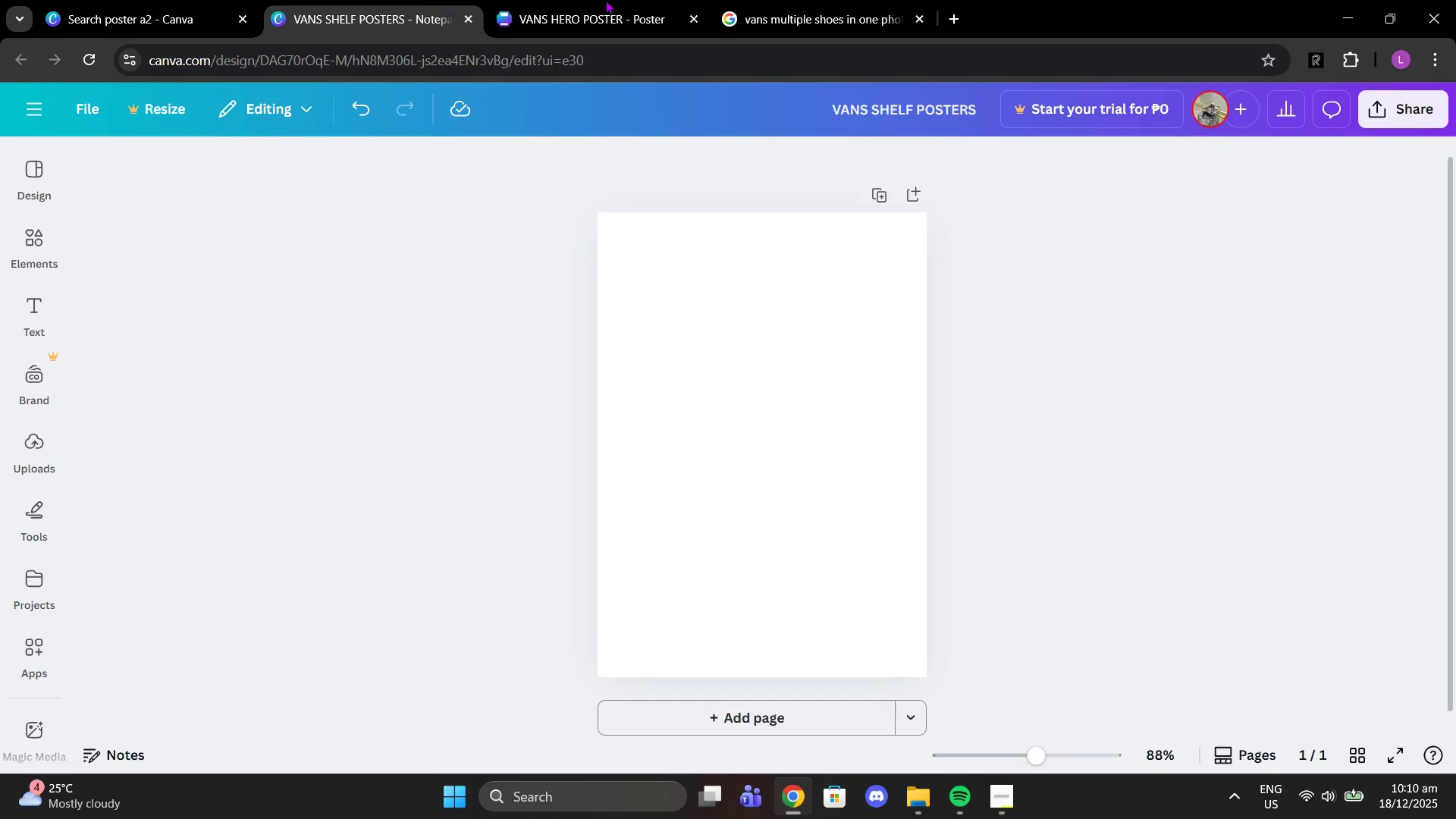 
left_click([623, 0])
 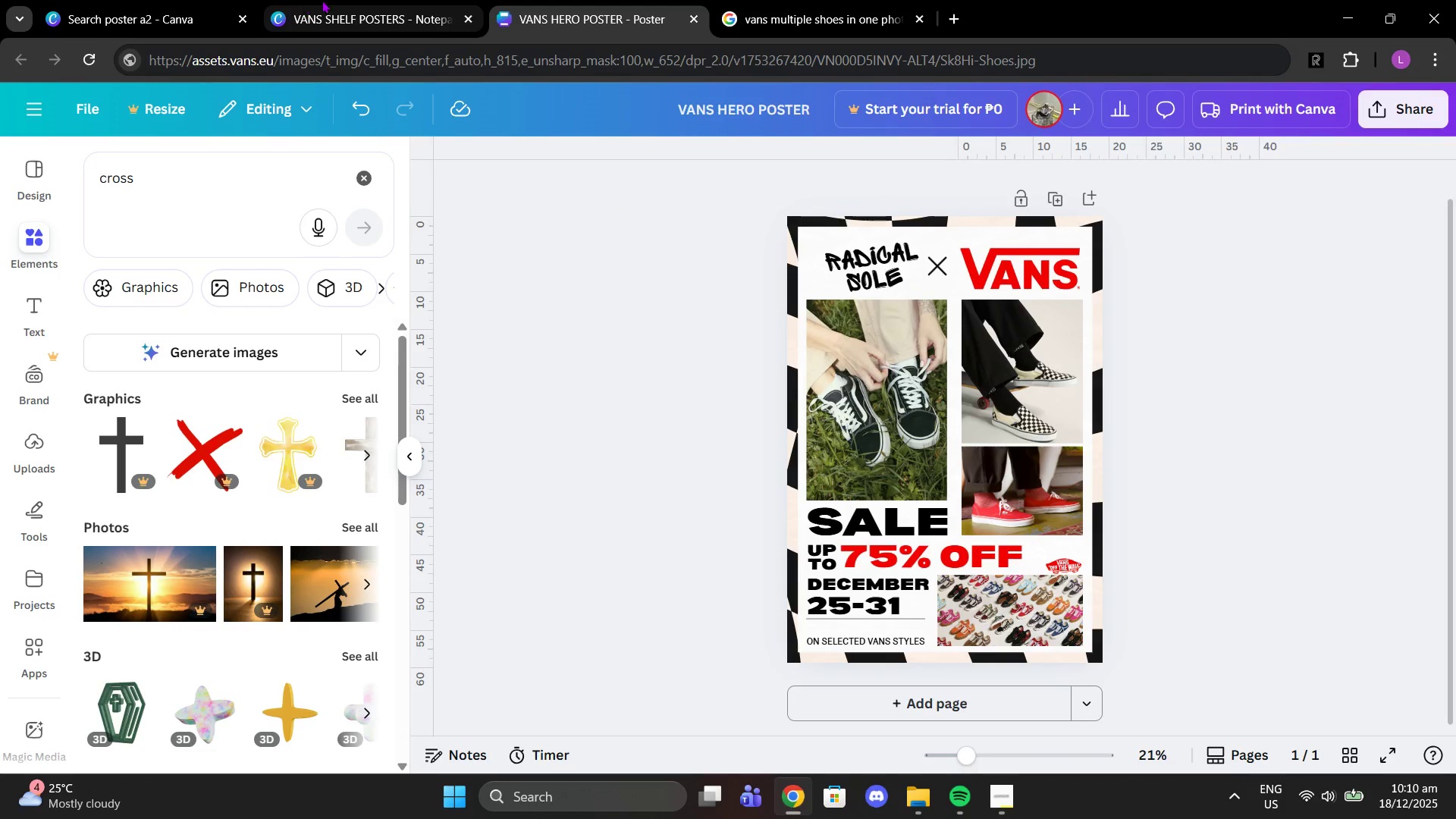 
left_click([322, 0])
 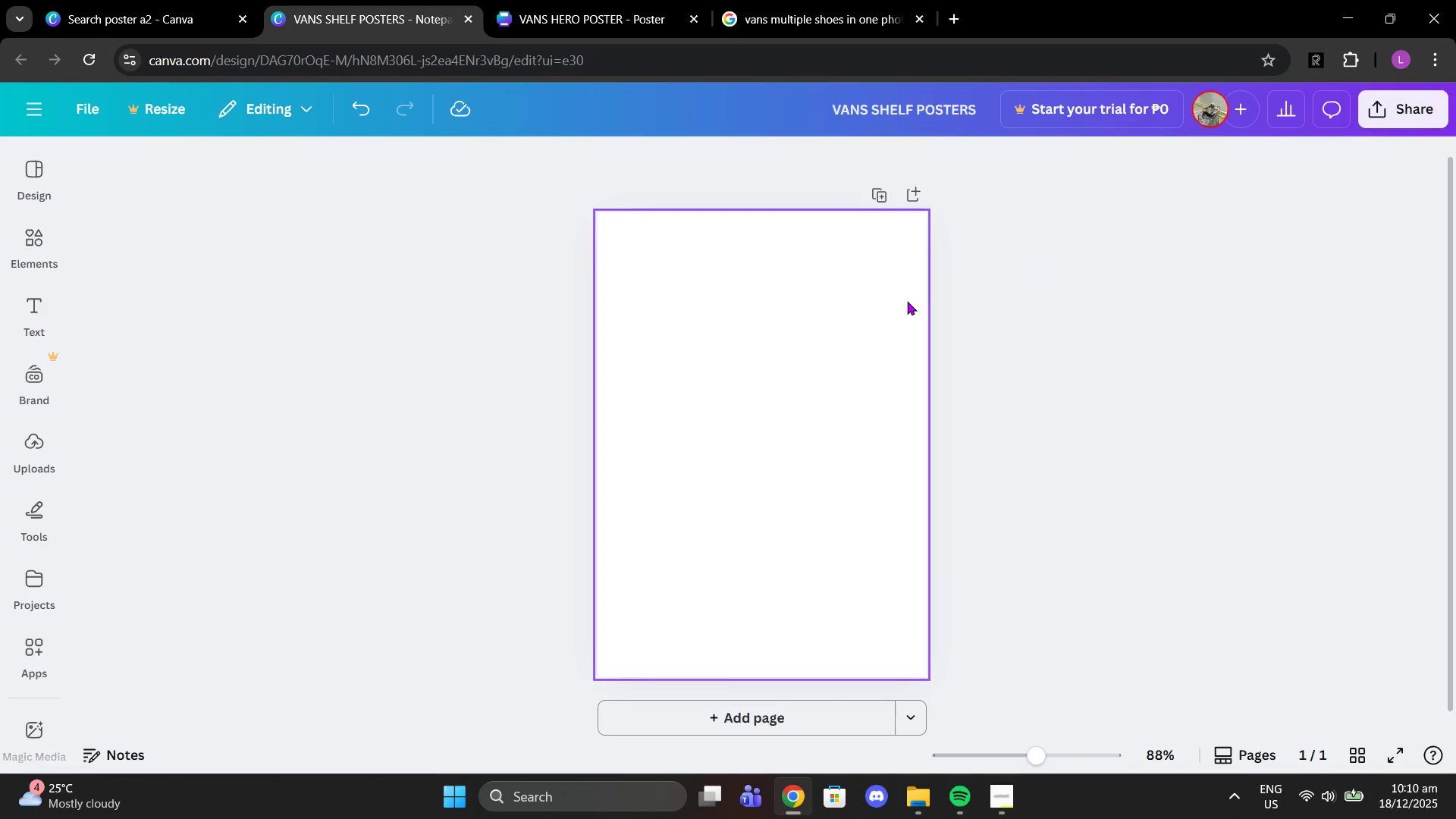 
left_click([906, 300])
 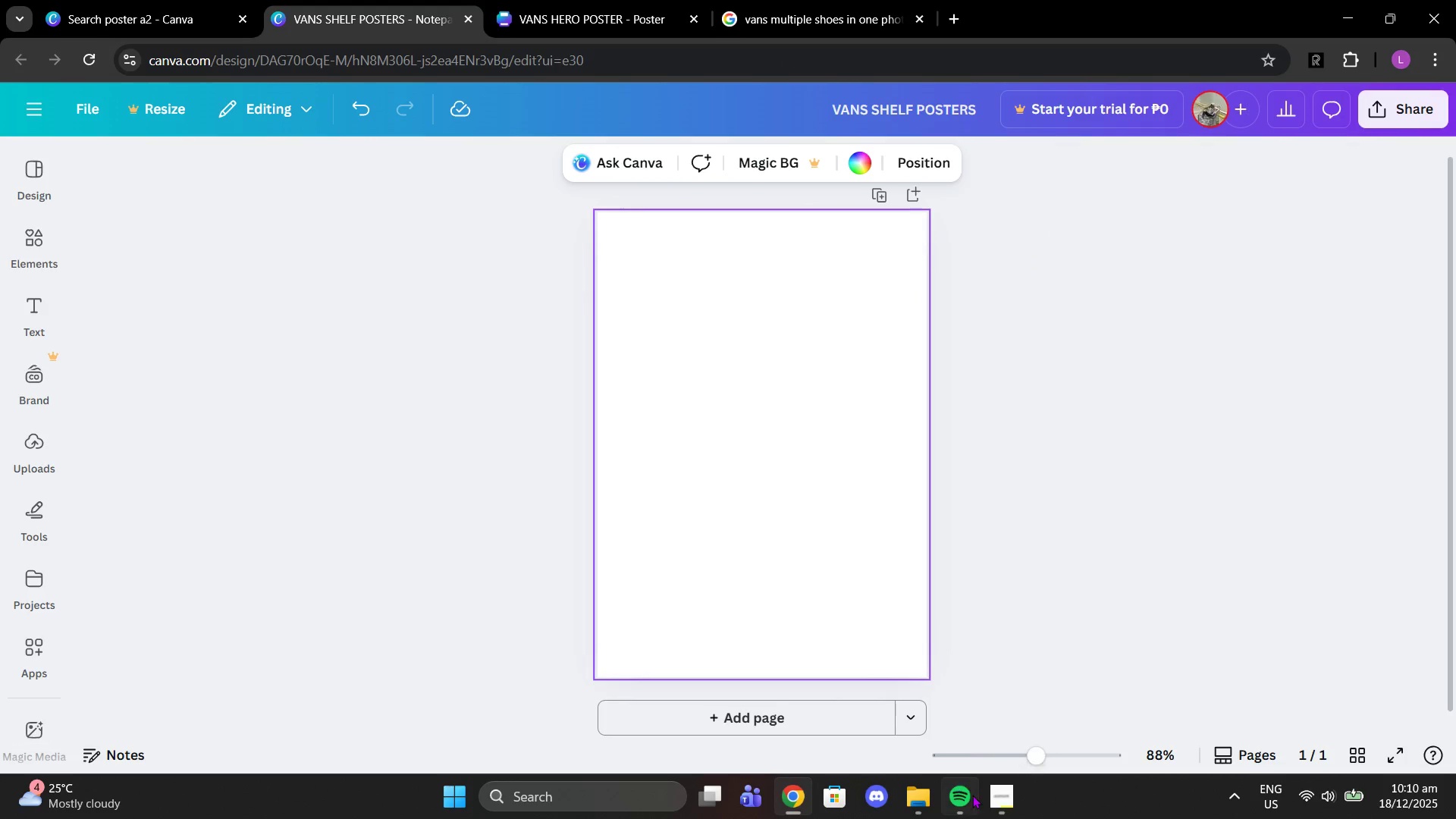 
left_click([1005, 802])